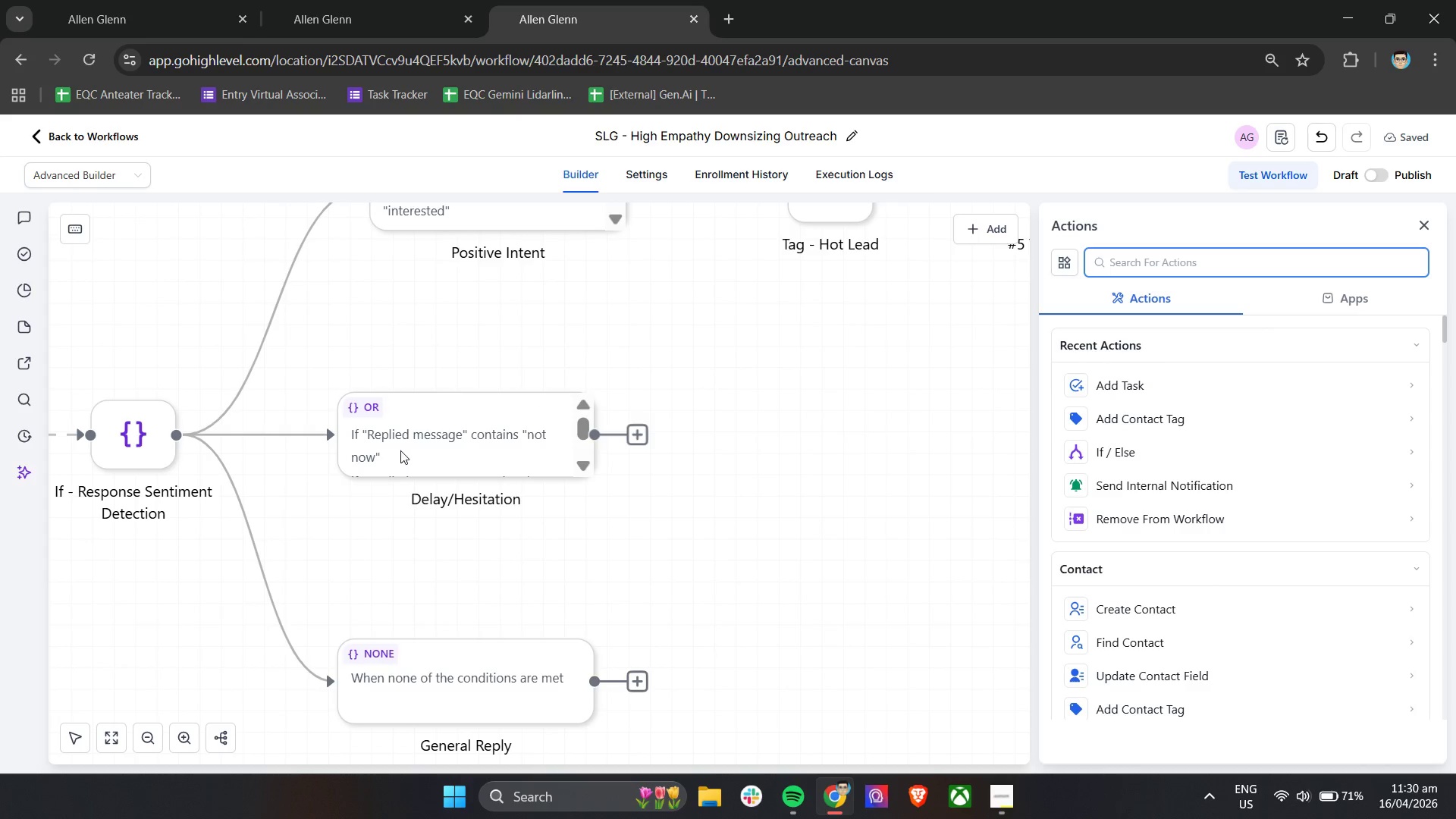 
wait(5.67)
 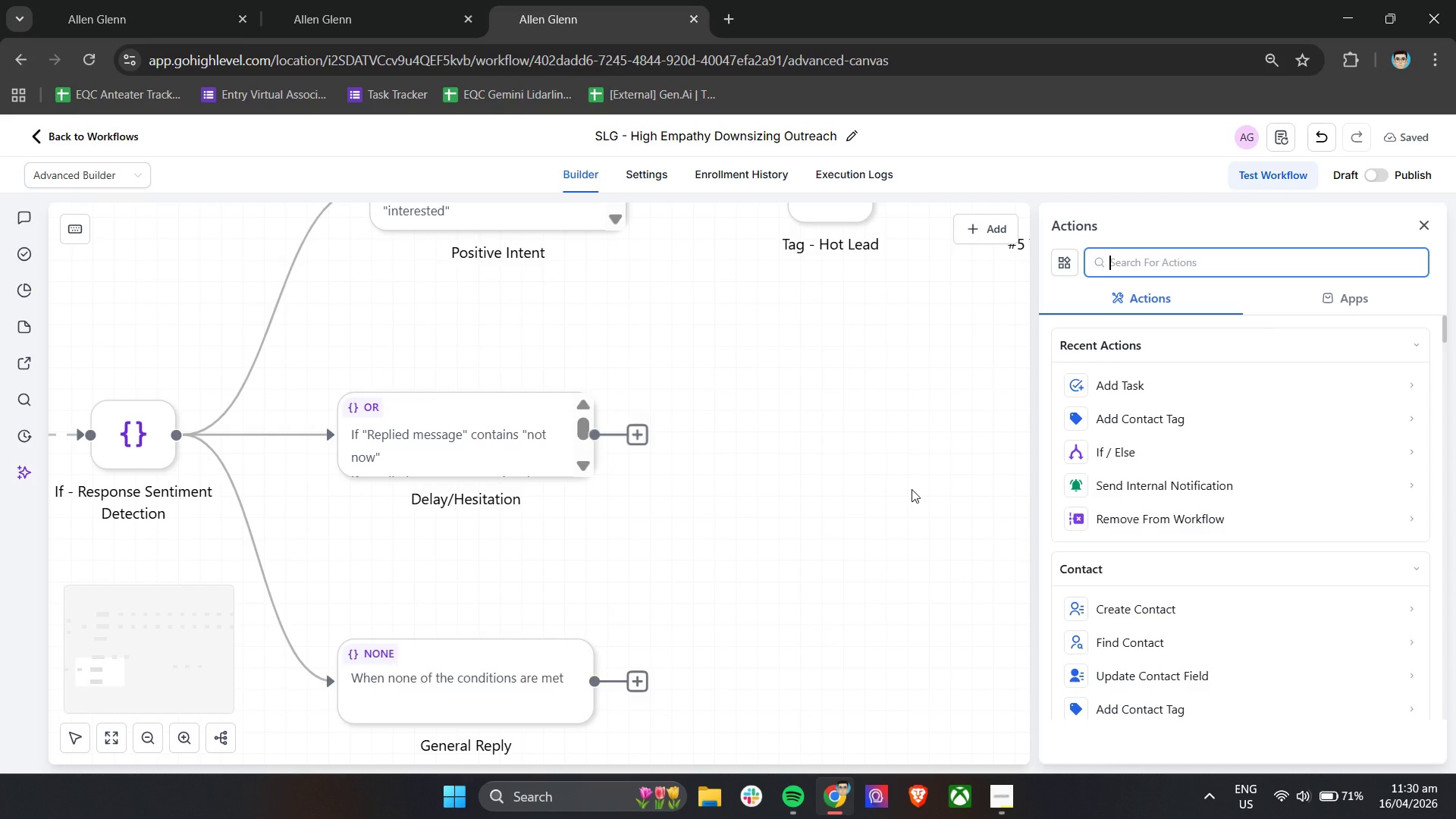 
left_click([158, 0])
 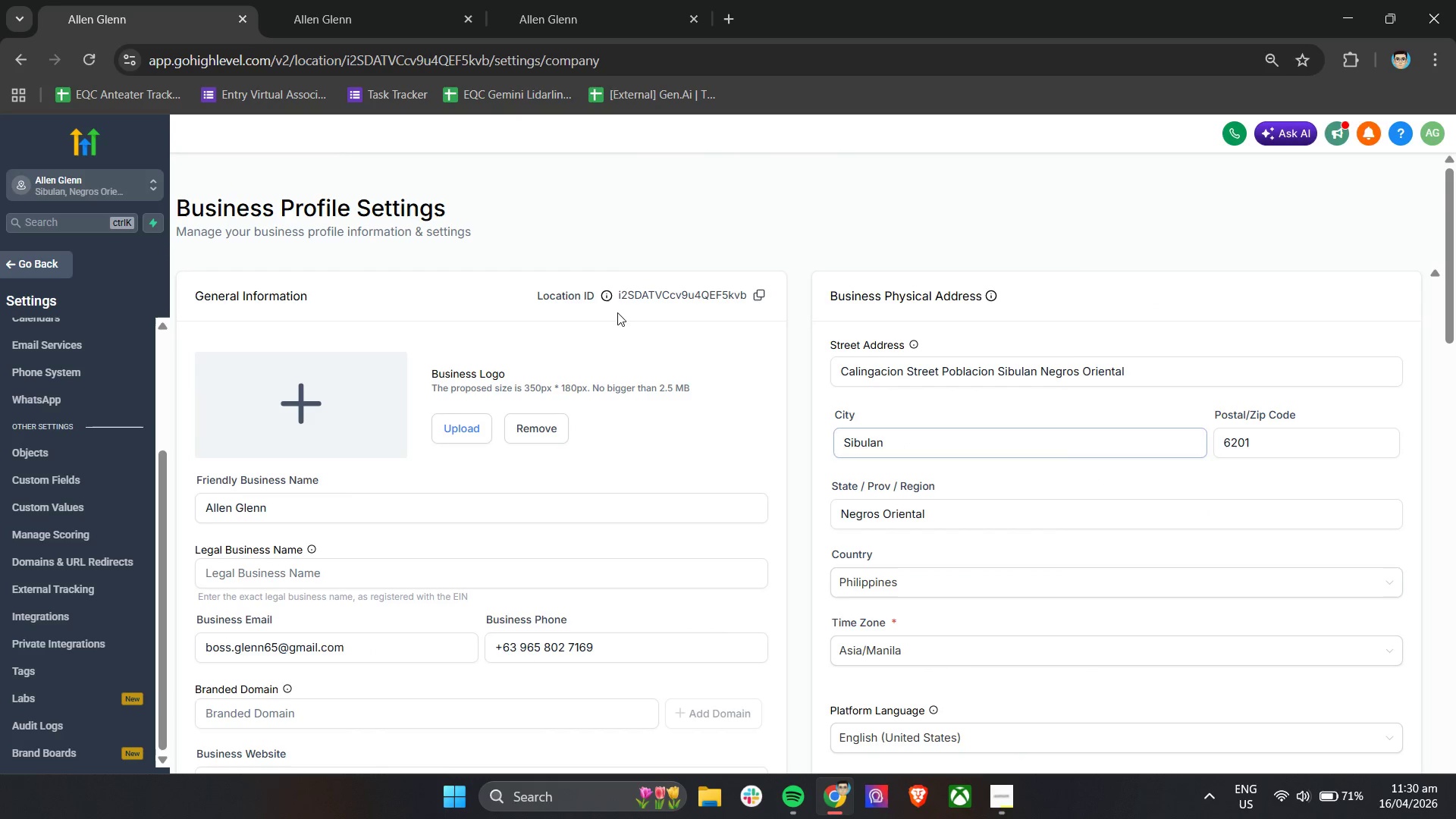 
left_click([386, 0])
 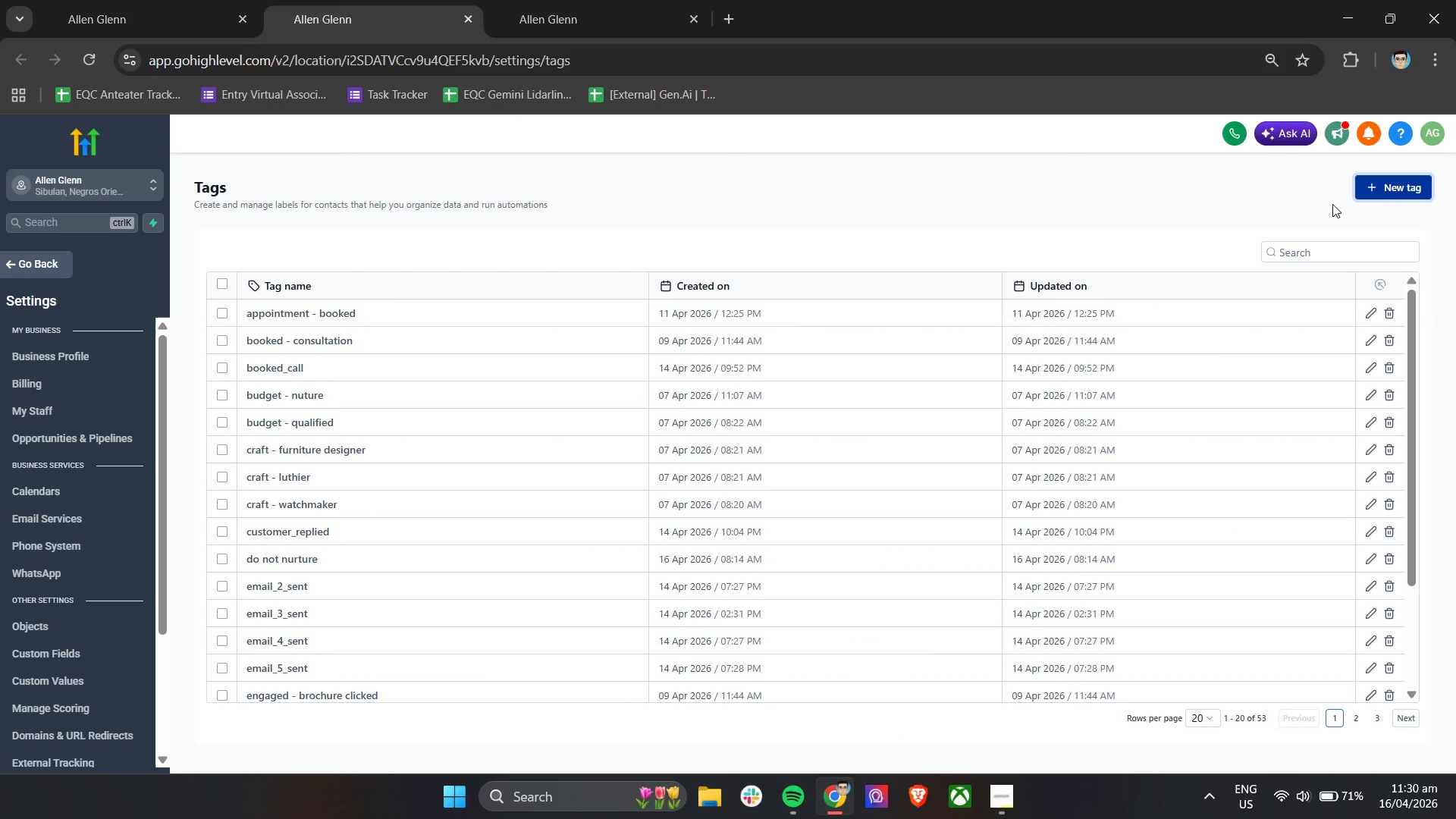 
left_click([1387, 183])
 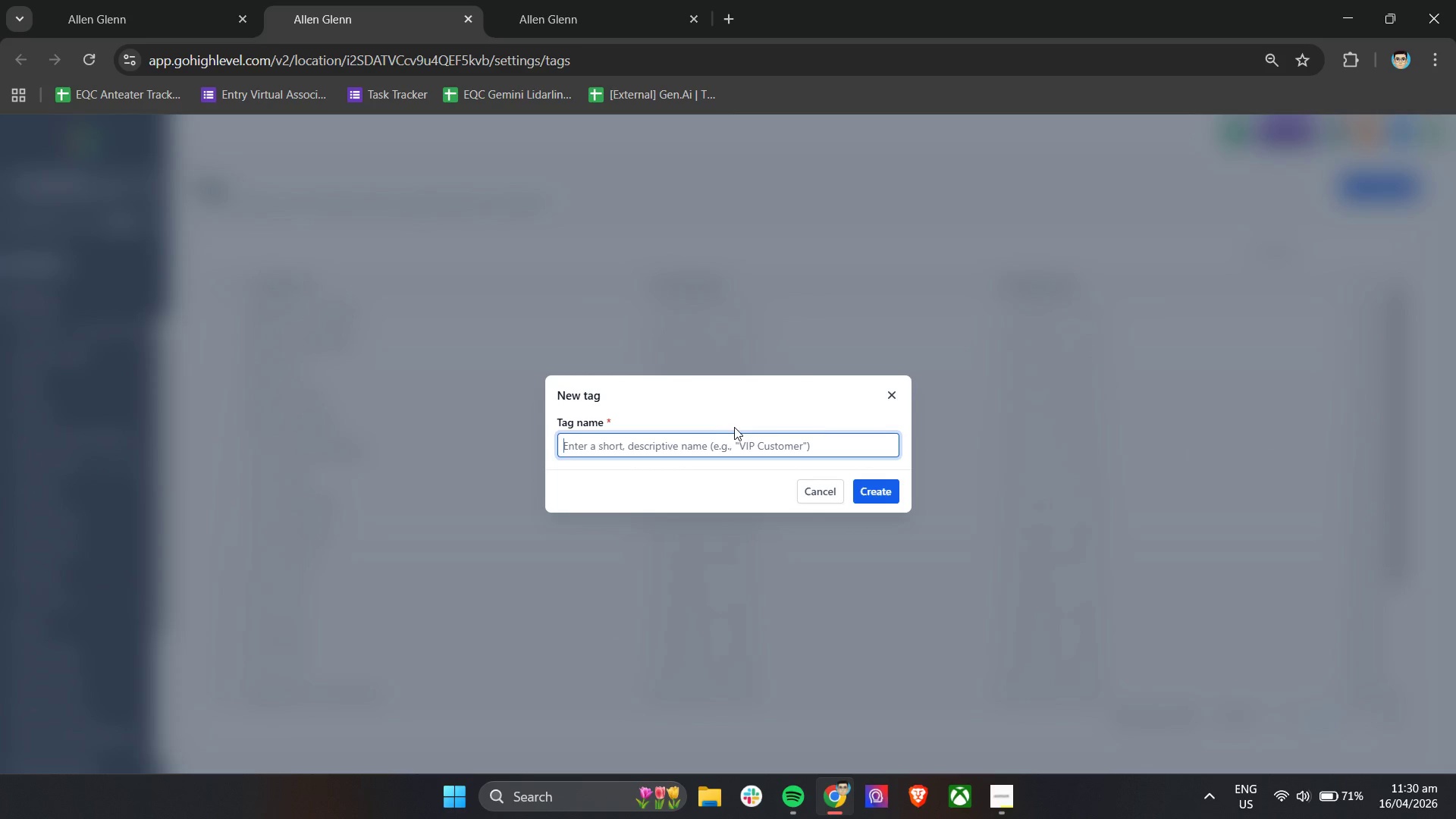 
left_click([709, 446])
 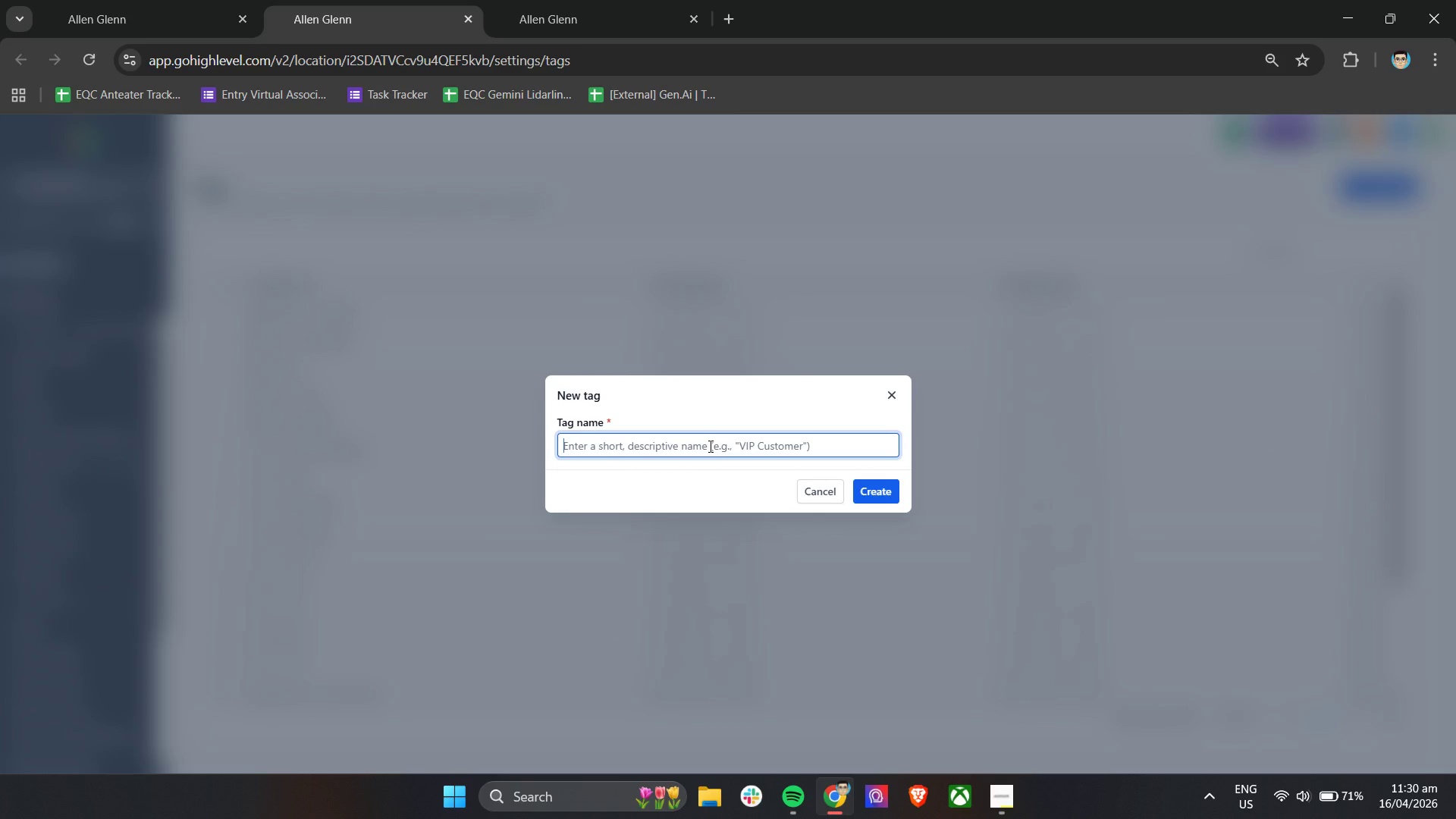 
type(nurture )
key(Backspace)
key(Backspace)
key(Backspace)
key(Backspace)
key(Backspace)
key(Backspace)
key(Backspace)
key(Backspace)
key(Backspace)
type(Nurture Later)
 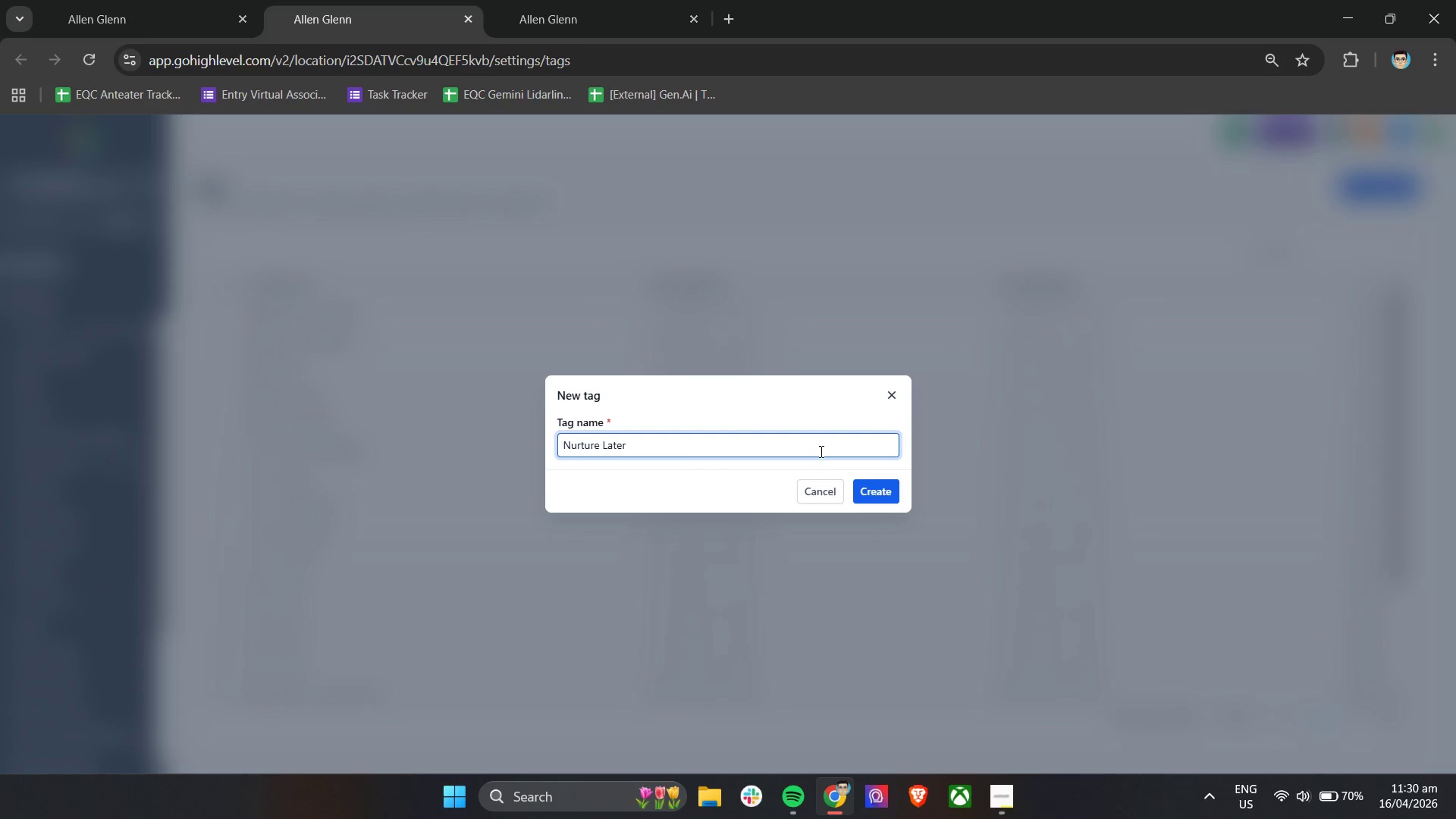 
left_click([857, 489])
 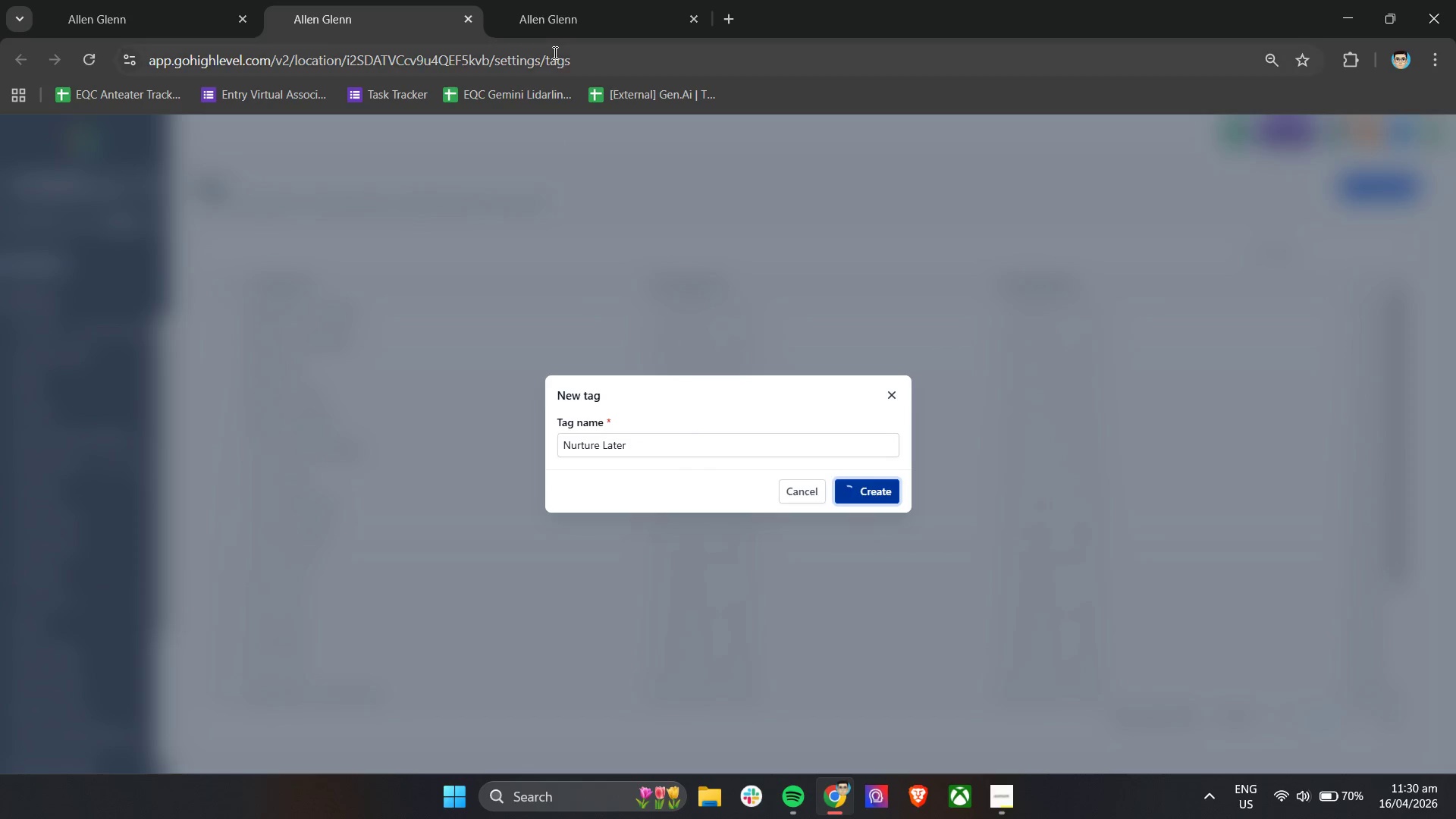 
mouse_move([592, 35])
 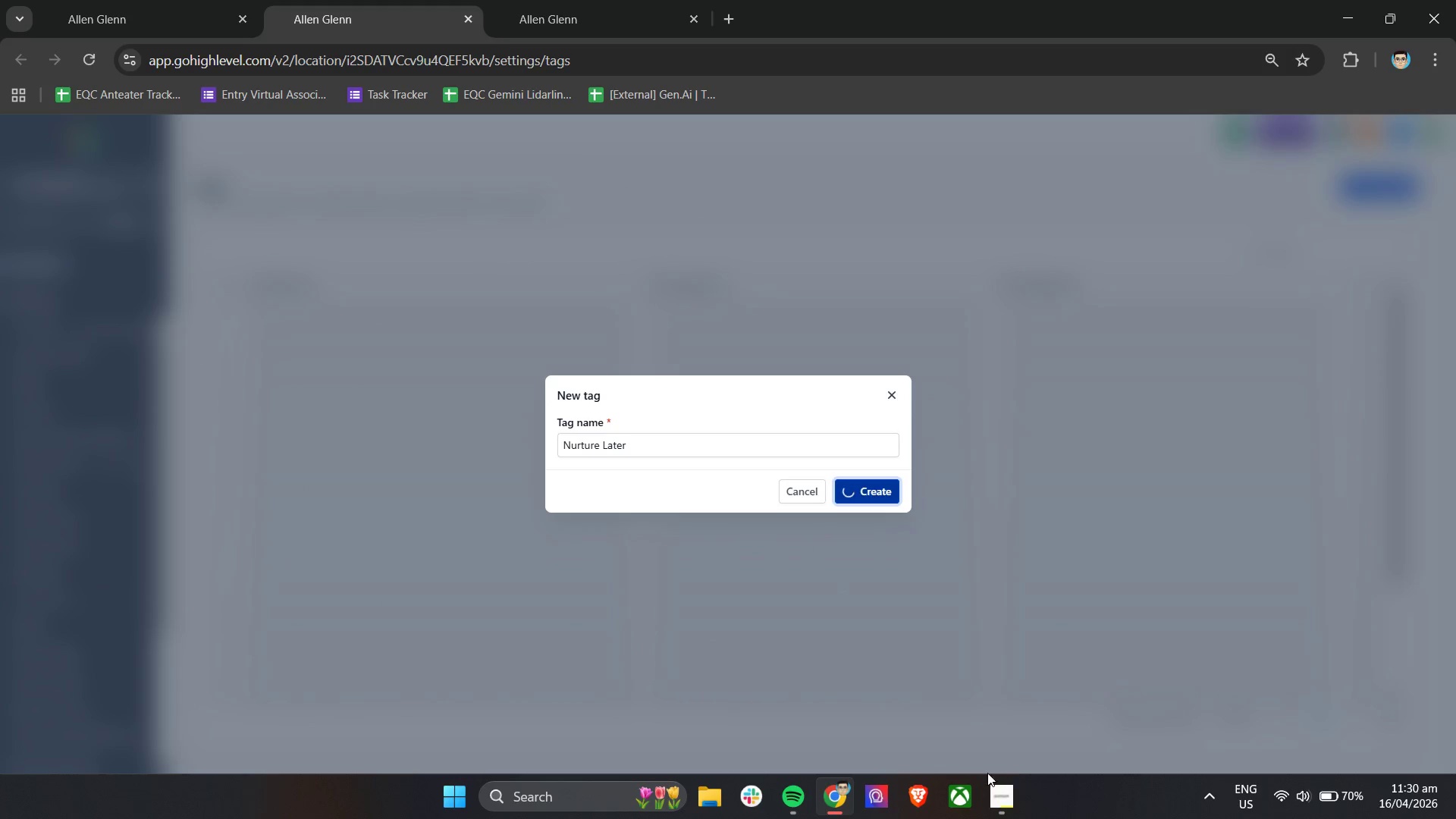 
left_click([996, 789])